 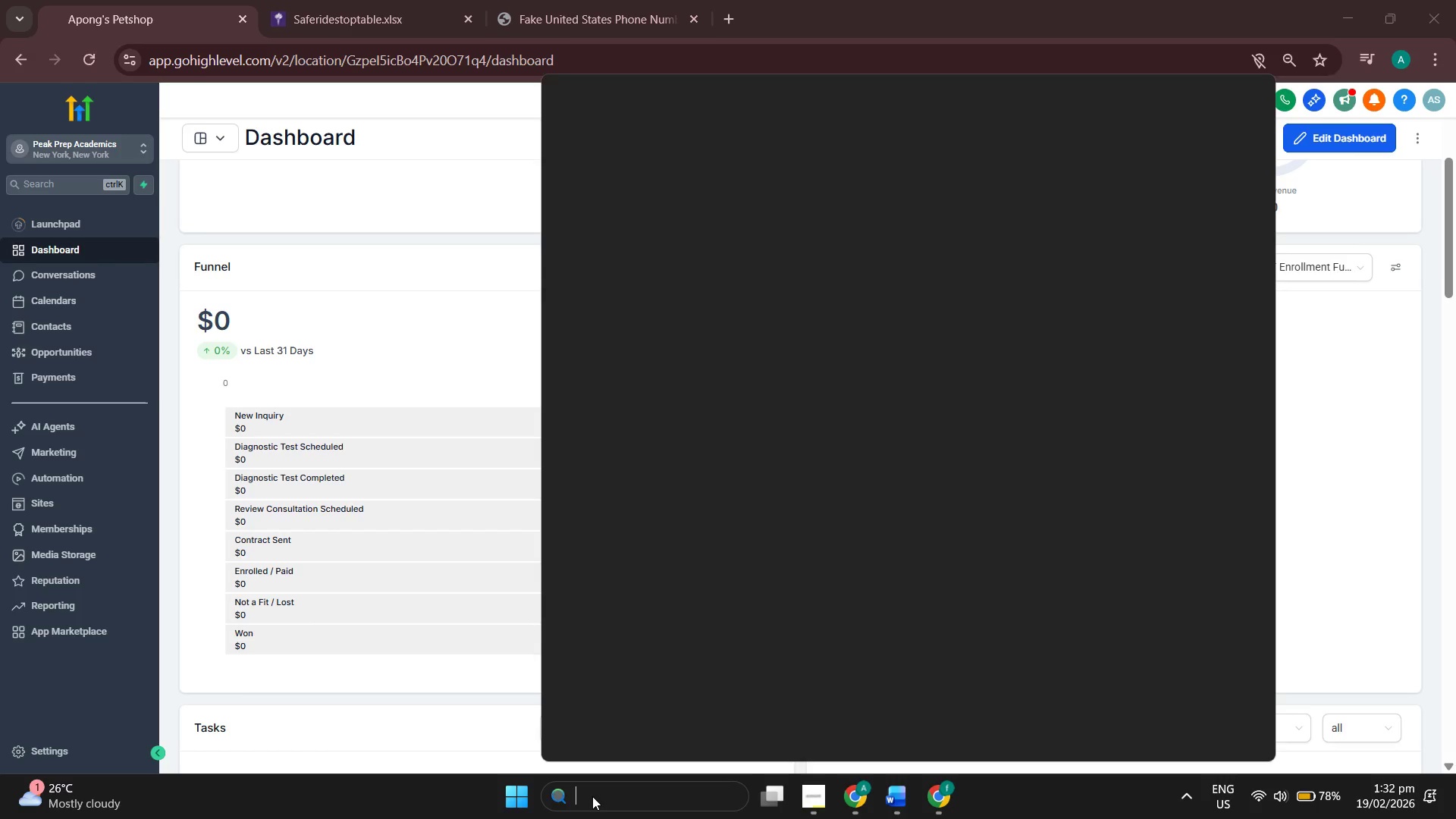 
left_click([664, 492])
 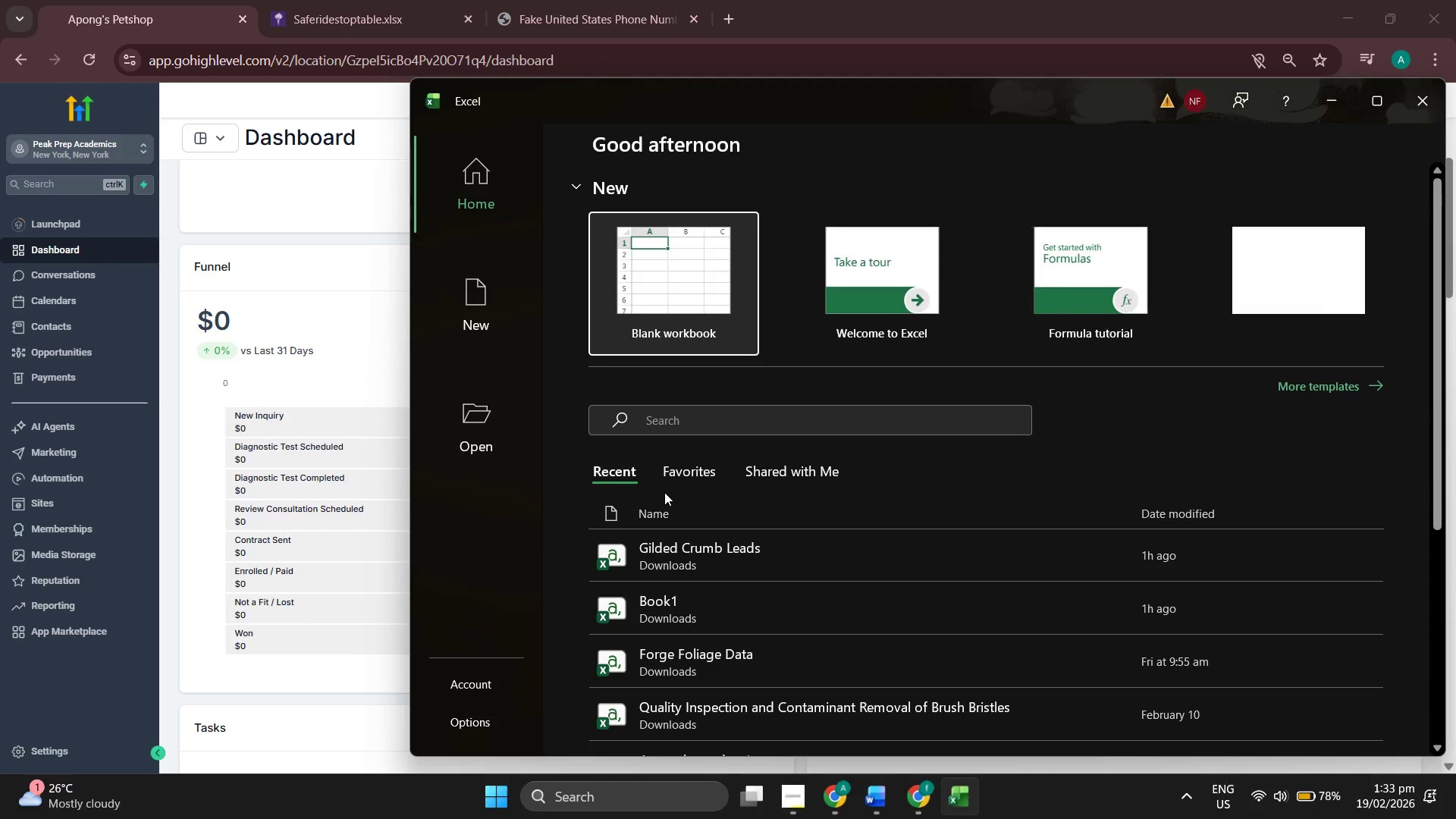 
wait(5.97)
 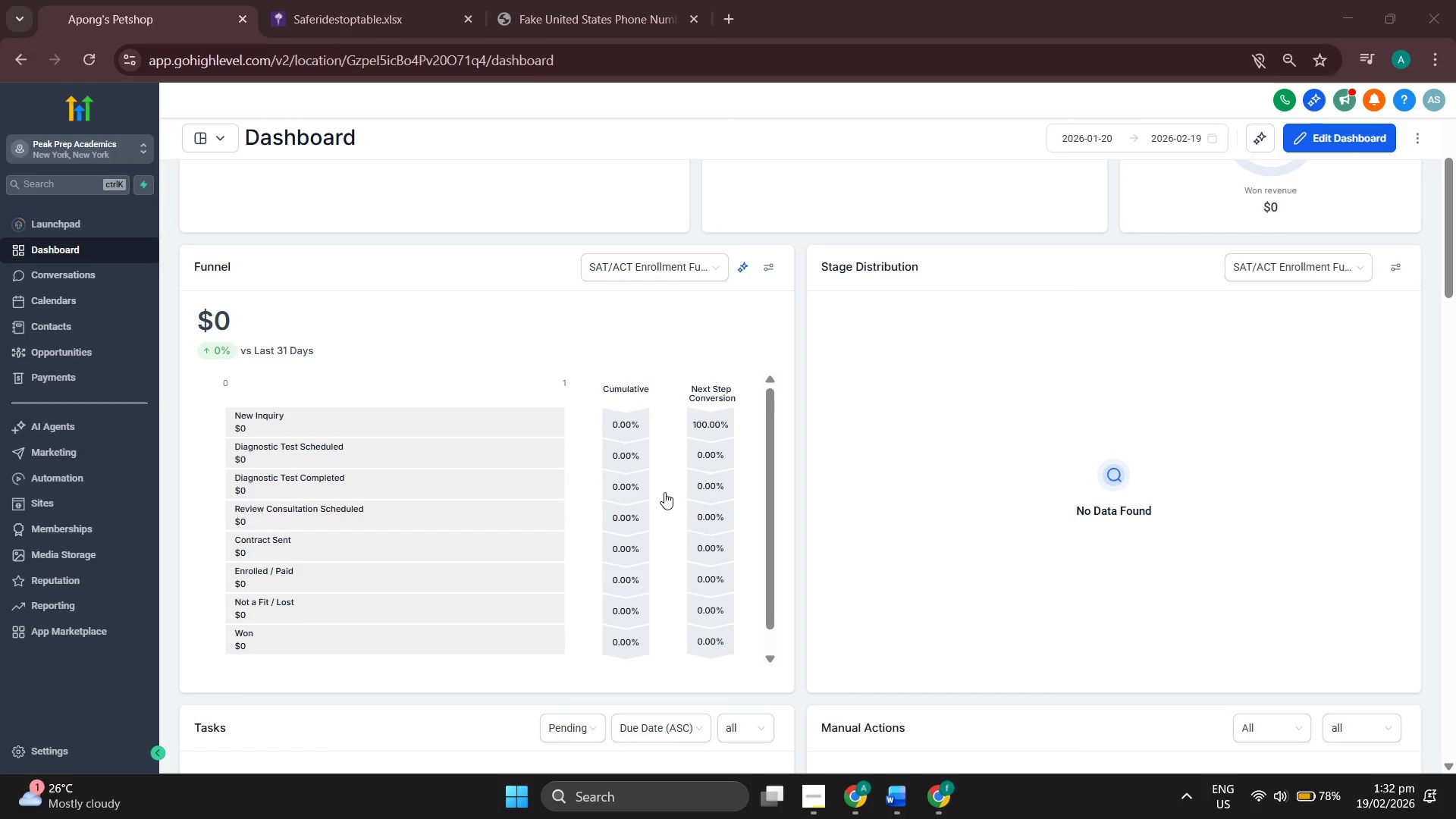 
left_click([657, 303])
 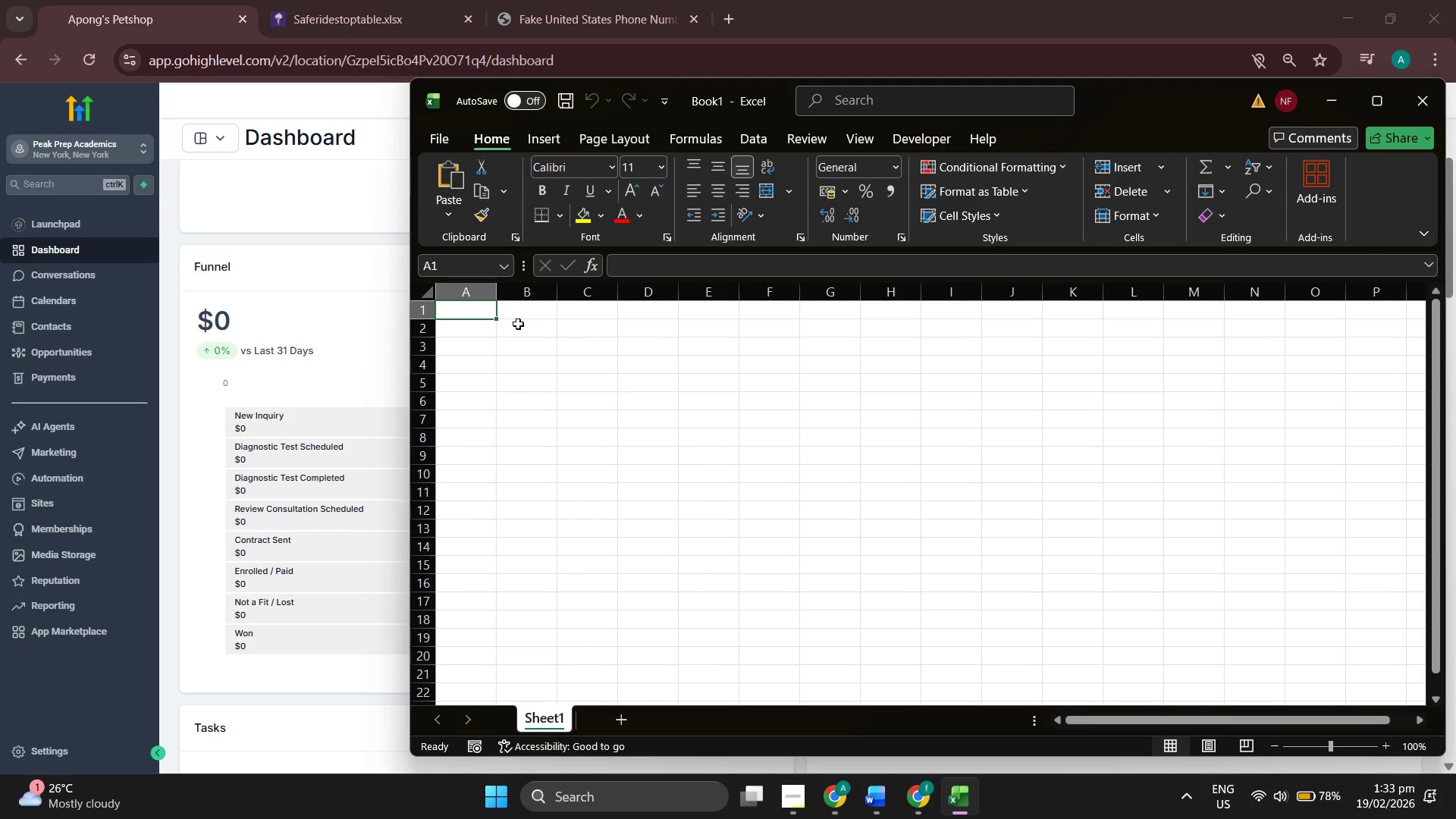 
left_click_drag(start_coordinate=[497, 295], to_coordinate=[547, 297])
 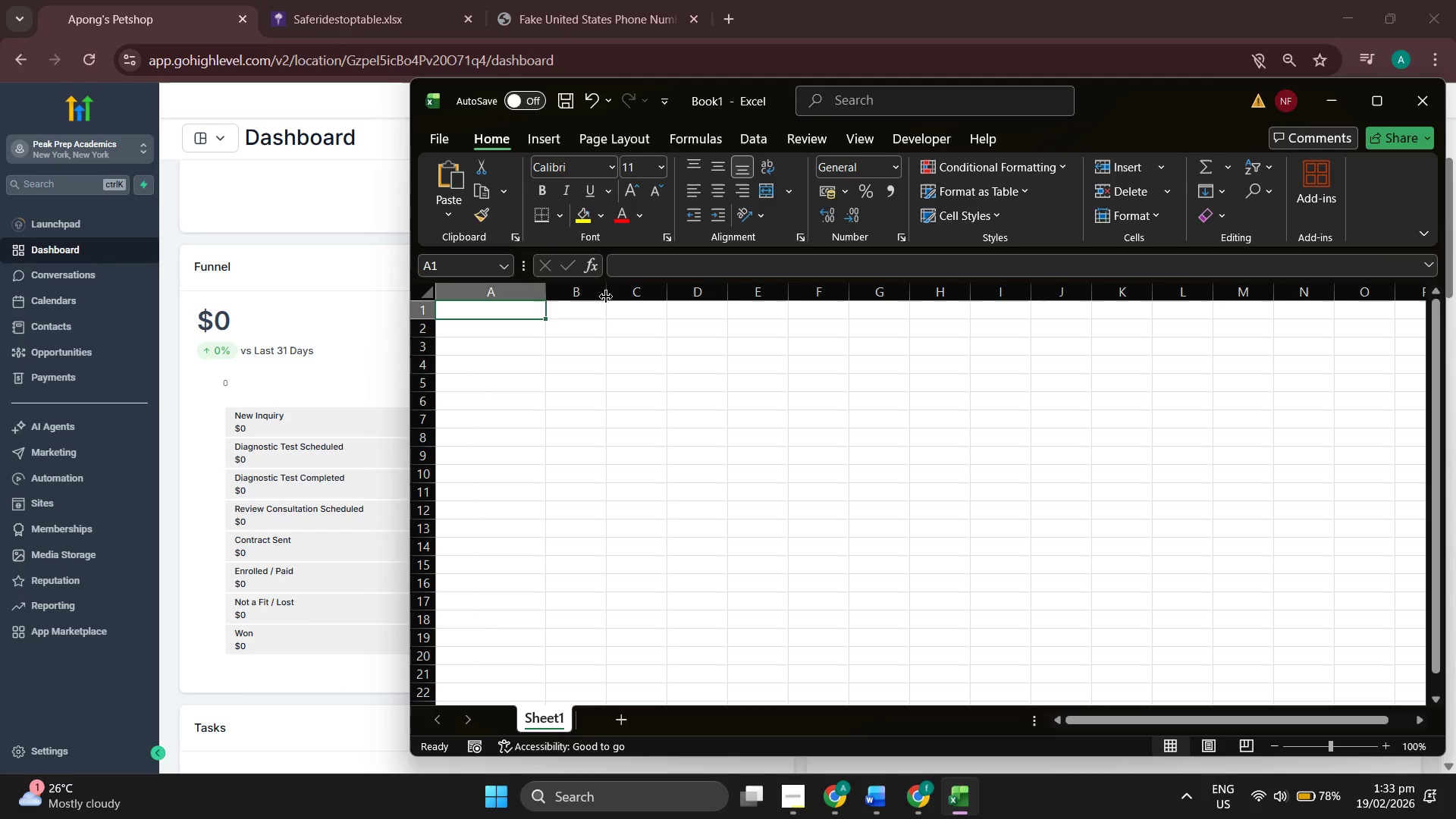 
left_click_drag(start_coordinate=[606, 297], to_coordinate=[641, 293])
 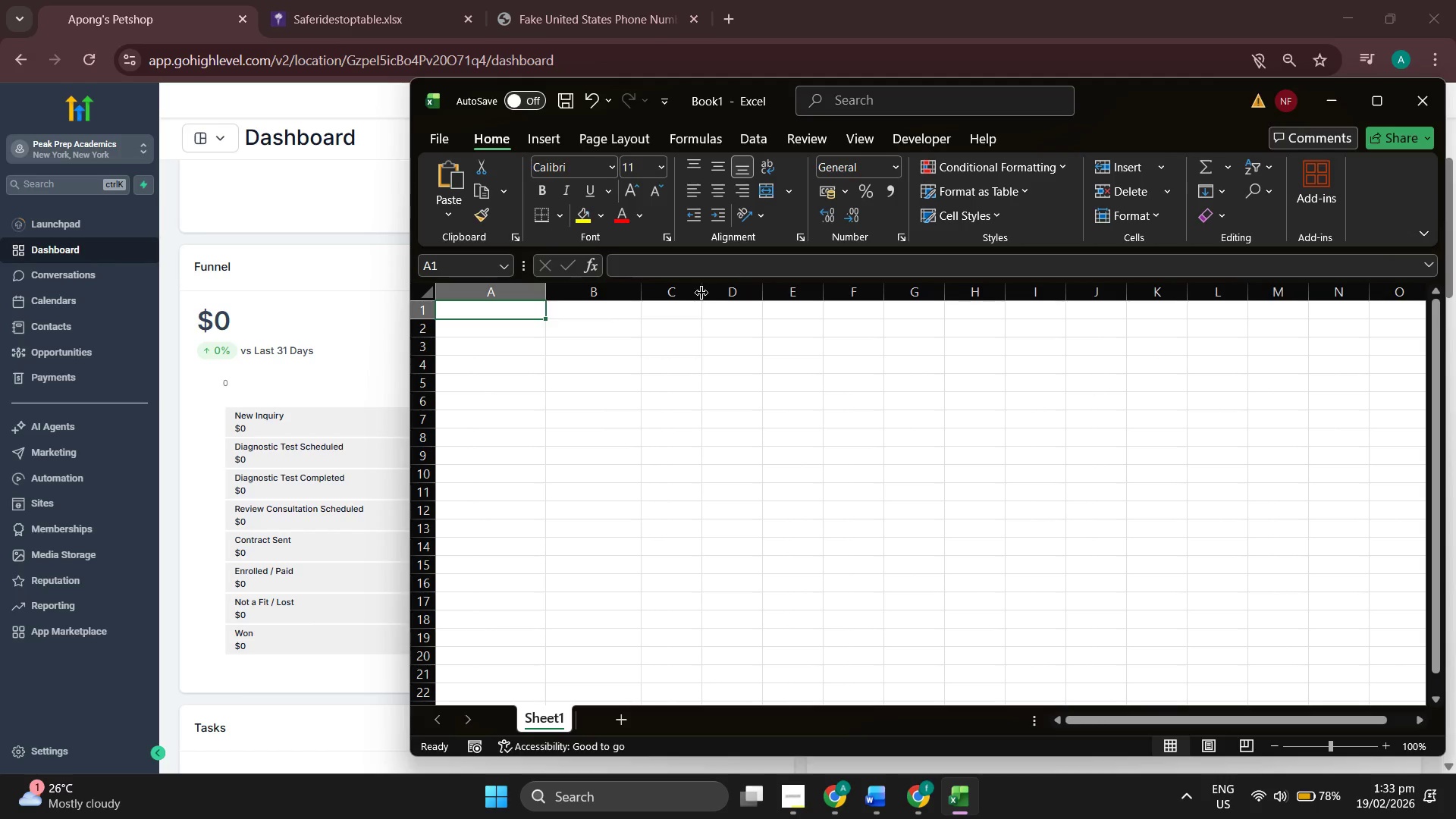 
left_click_drag(start_coordinate=[702, 293], to_coordinate=[730, 293])
 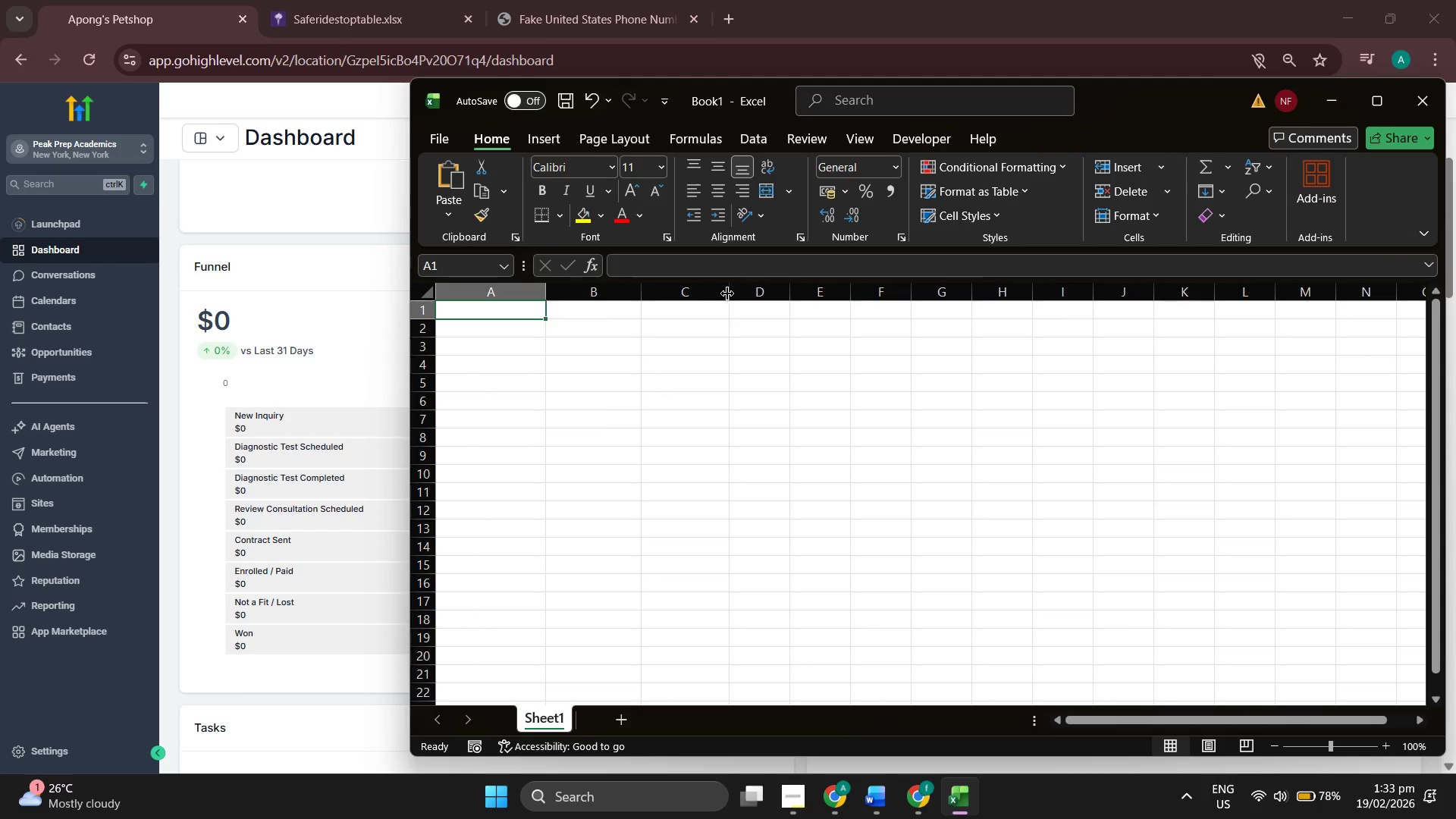 
left_click_drag(start_coordinate=[728, 293], to_coordinate=[745, 293])
 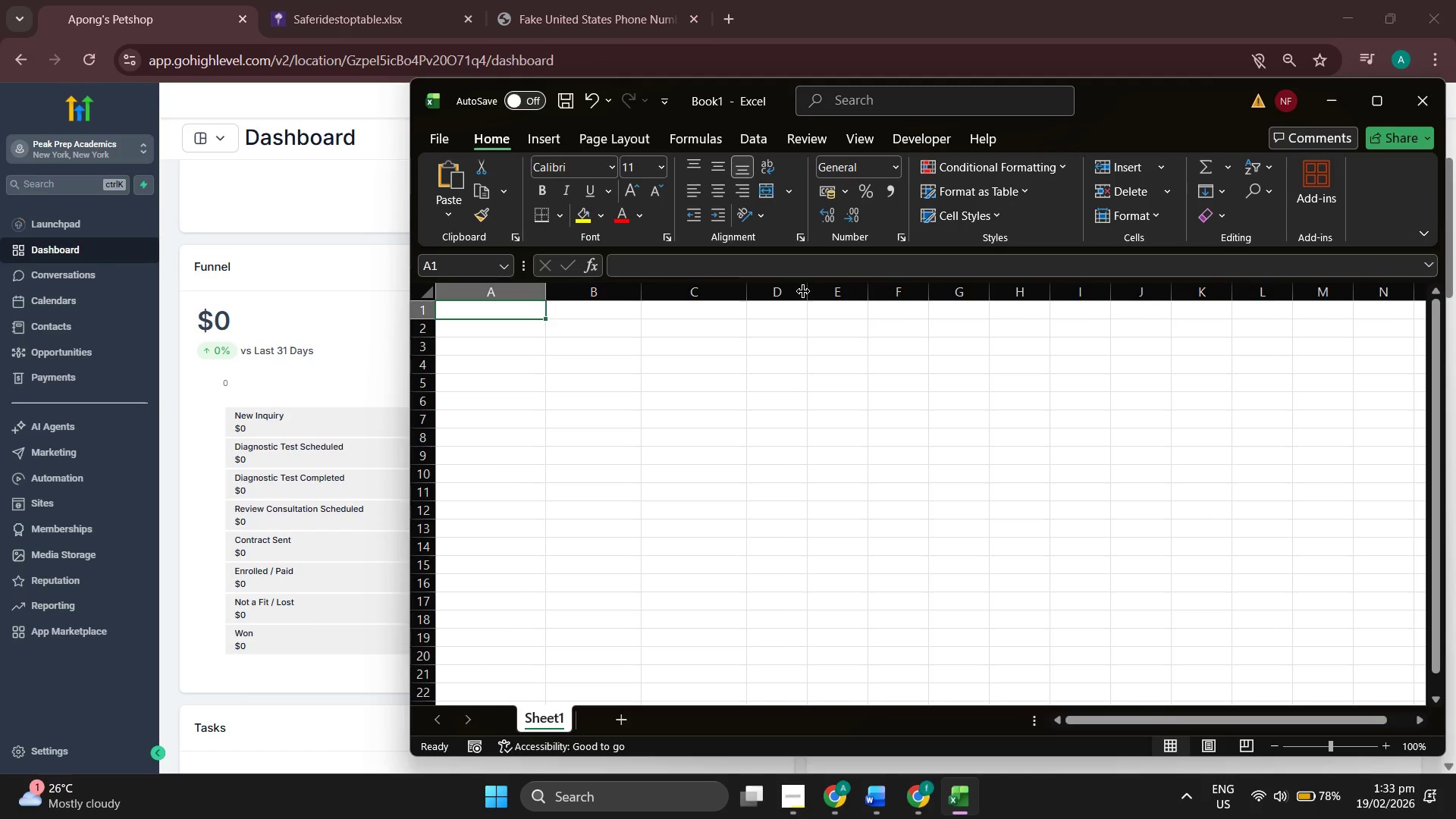 
left_click_drag(start_coordinate=[803, 291], to_coordinate=[840, 291])
 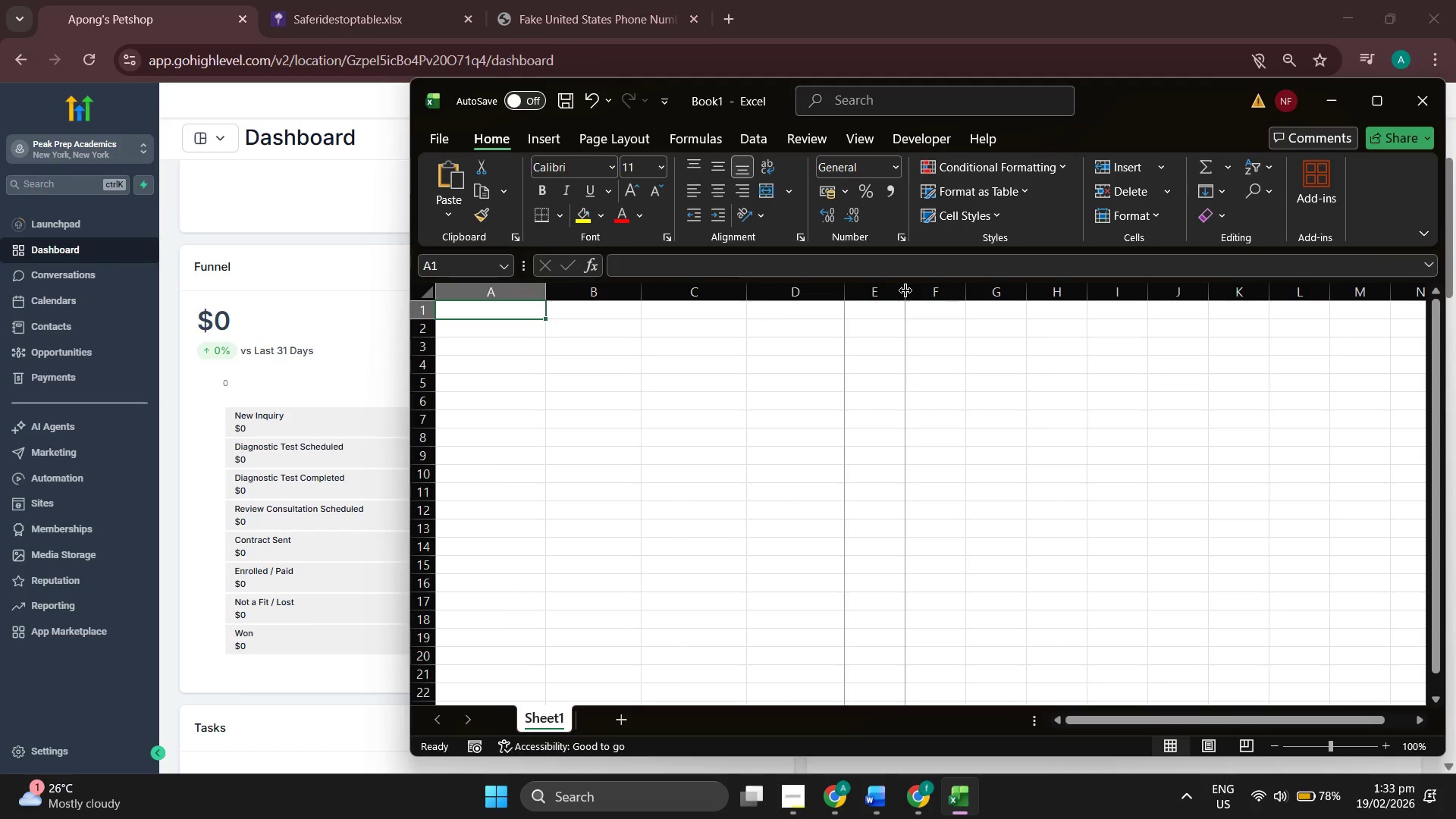 
left_click_drag(start_coordinate=[905, 290], to_coordinate=[946, 290])
 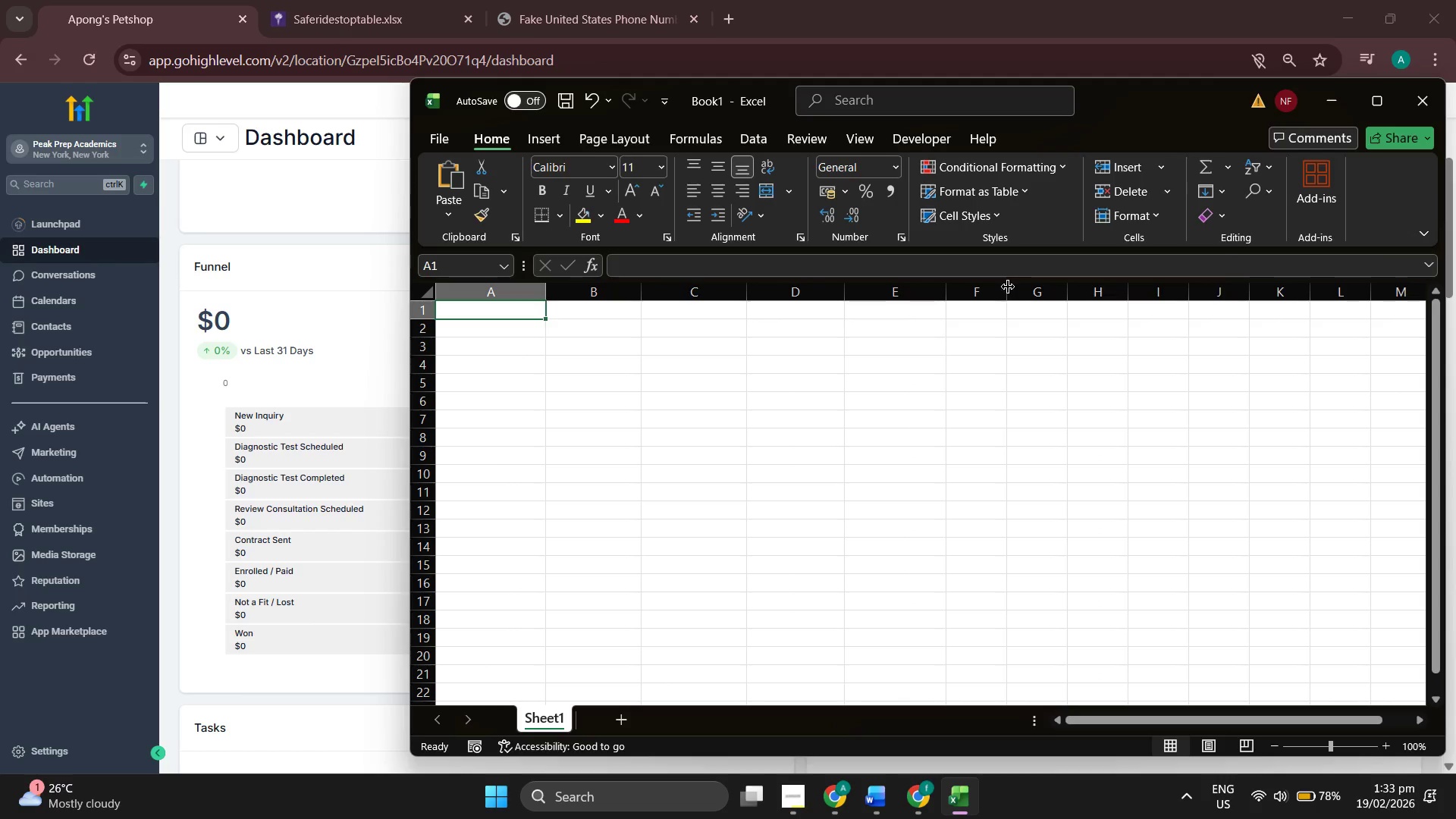 
left_click_drag(start_coordinate=[1004, 288], to_coordinate=[1043, 290])
 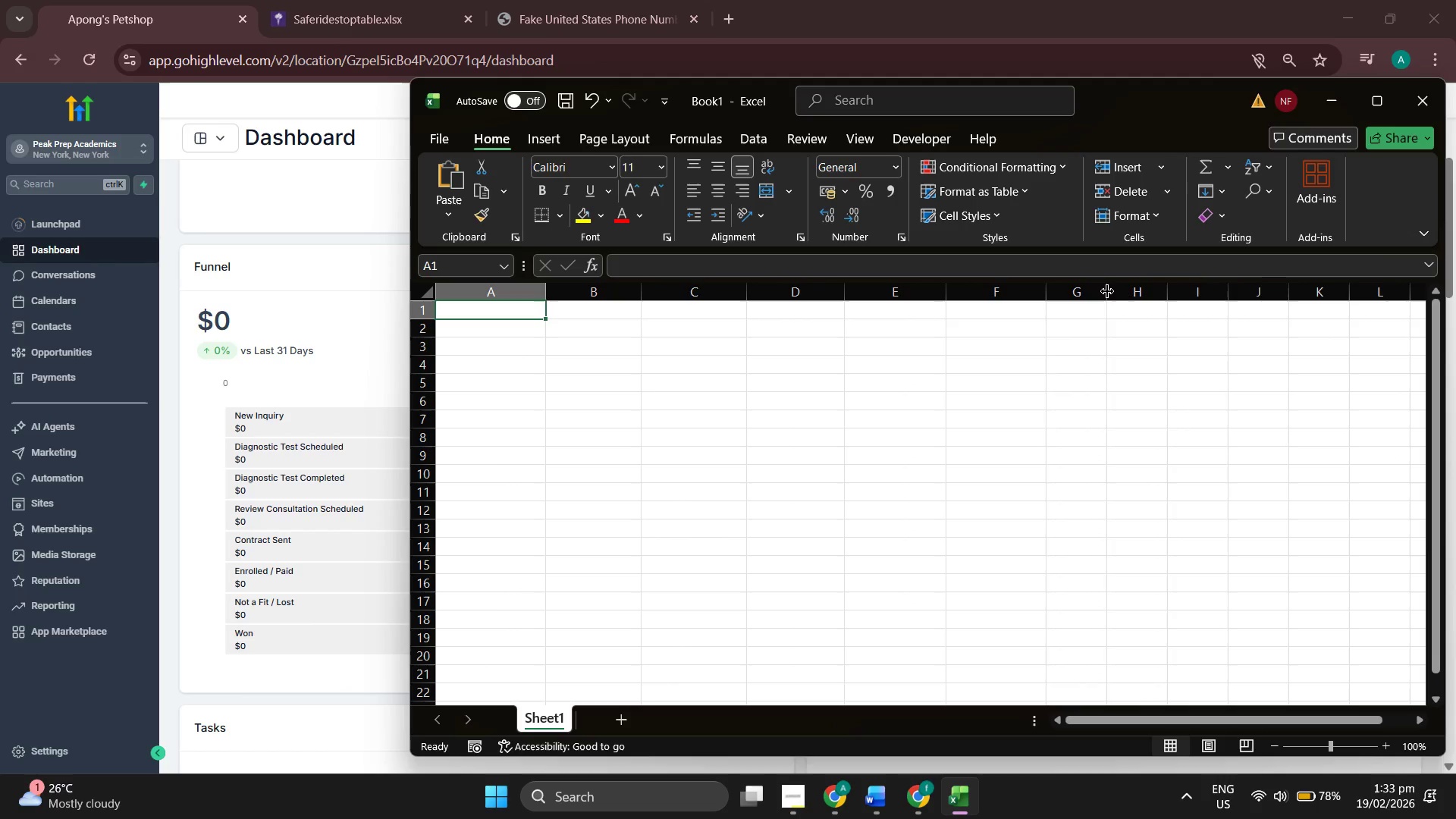 
left_click_drag(start_coordinate=[1107, 291], to_coordinate=[1146, 296])
 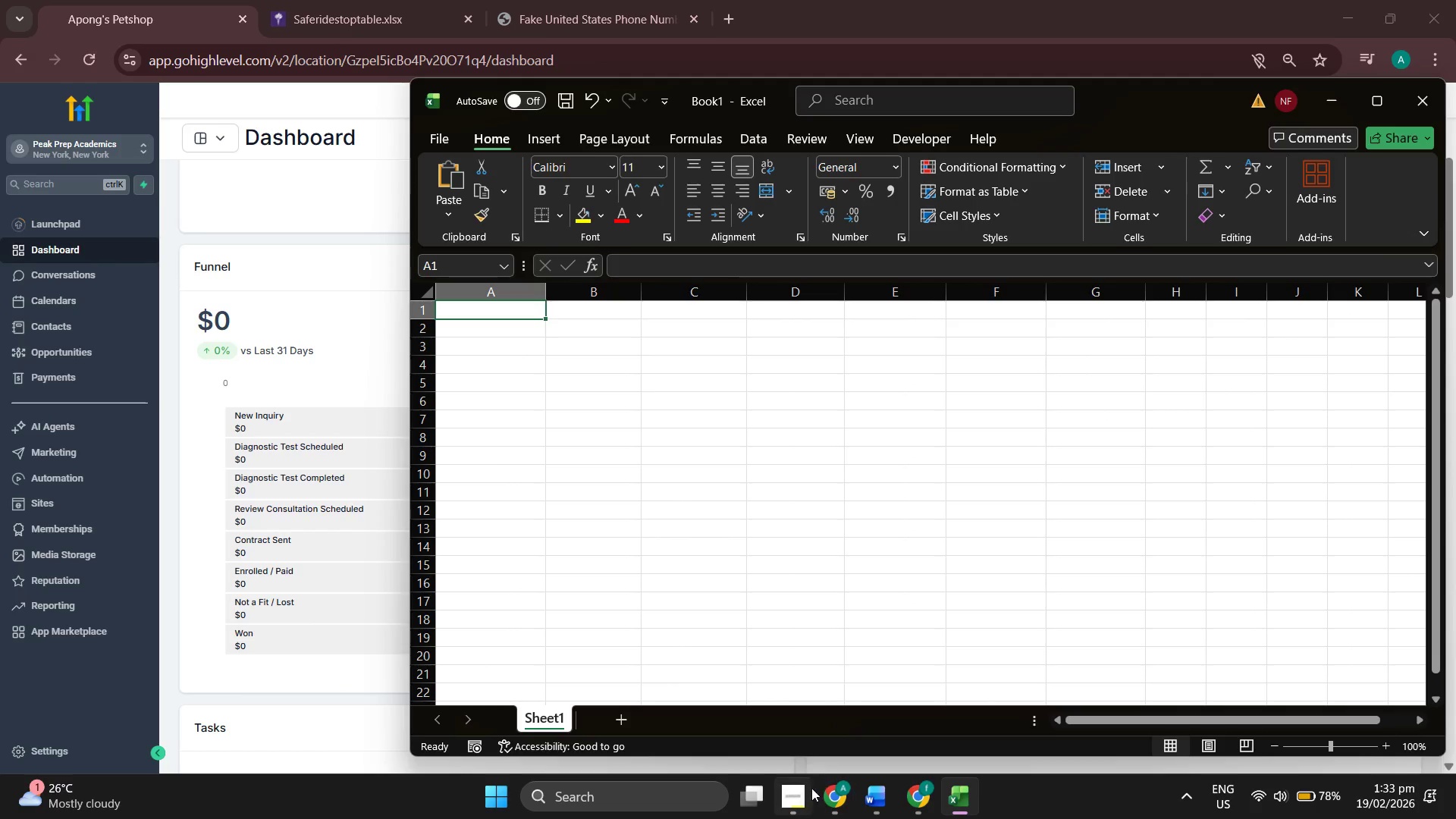 
left_click([807, 790])